 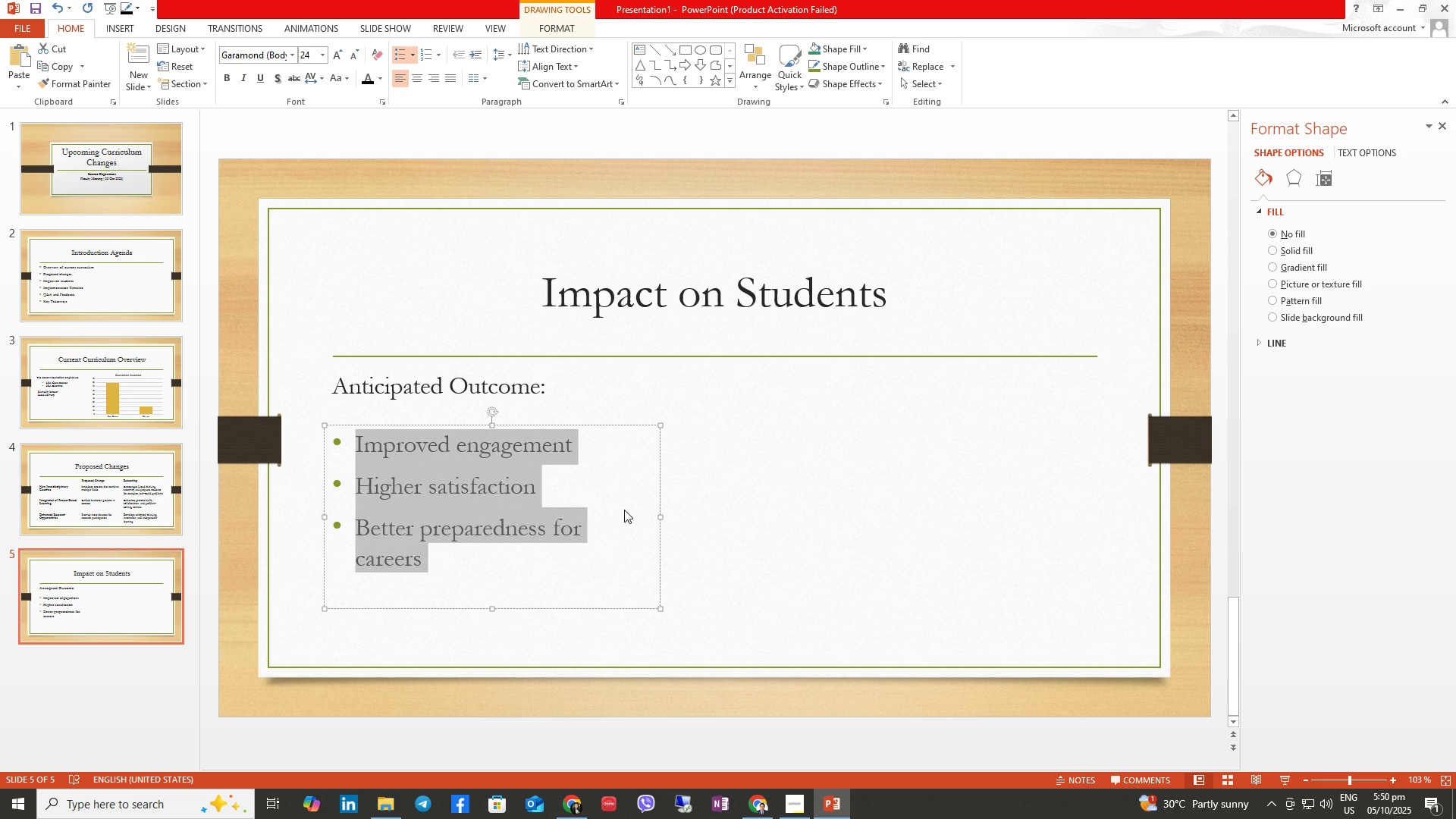 
left_click([415, 52])
 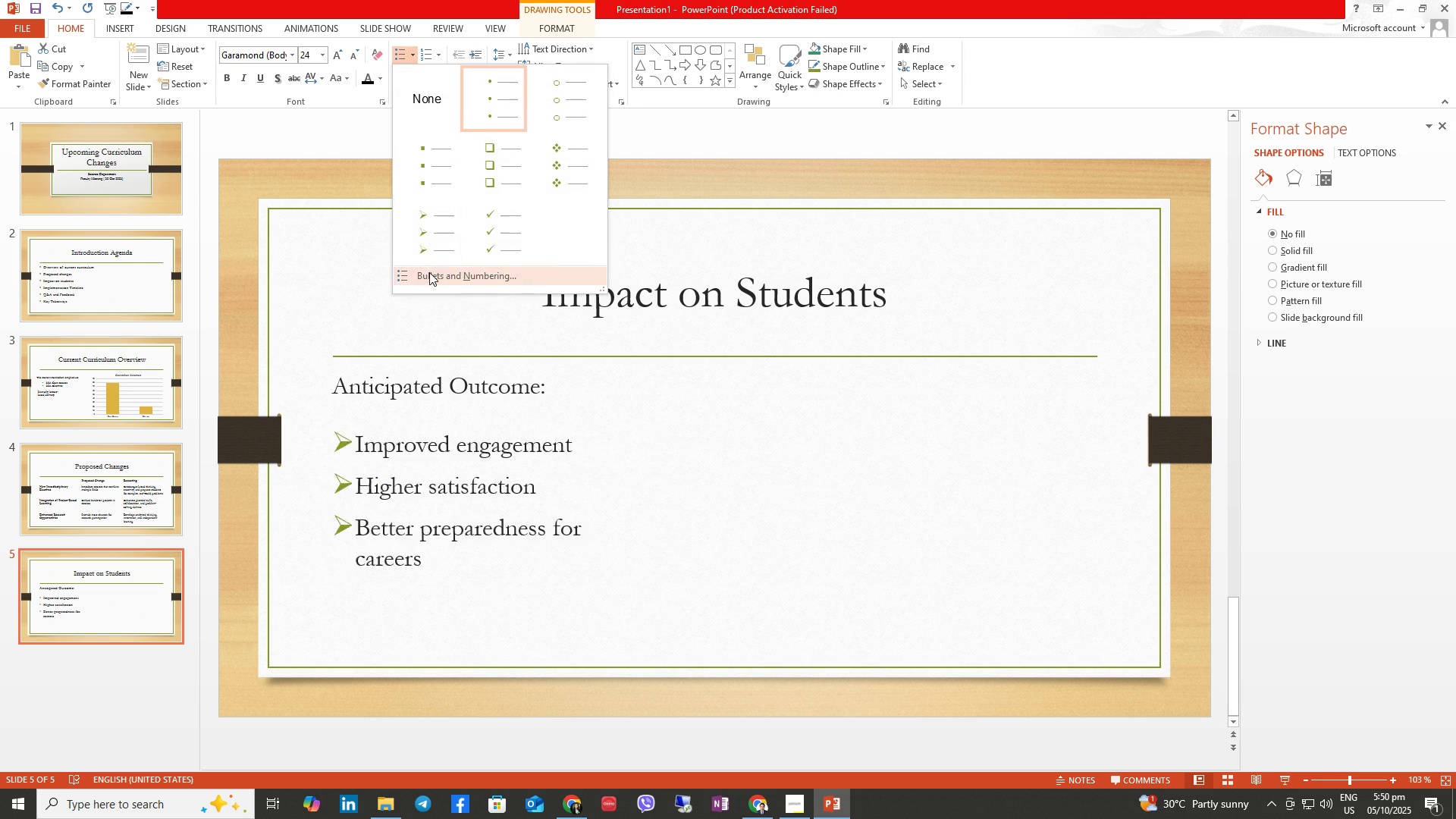 
left_click([429, 272])
 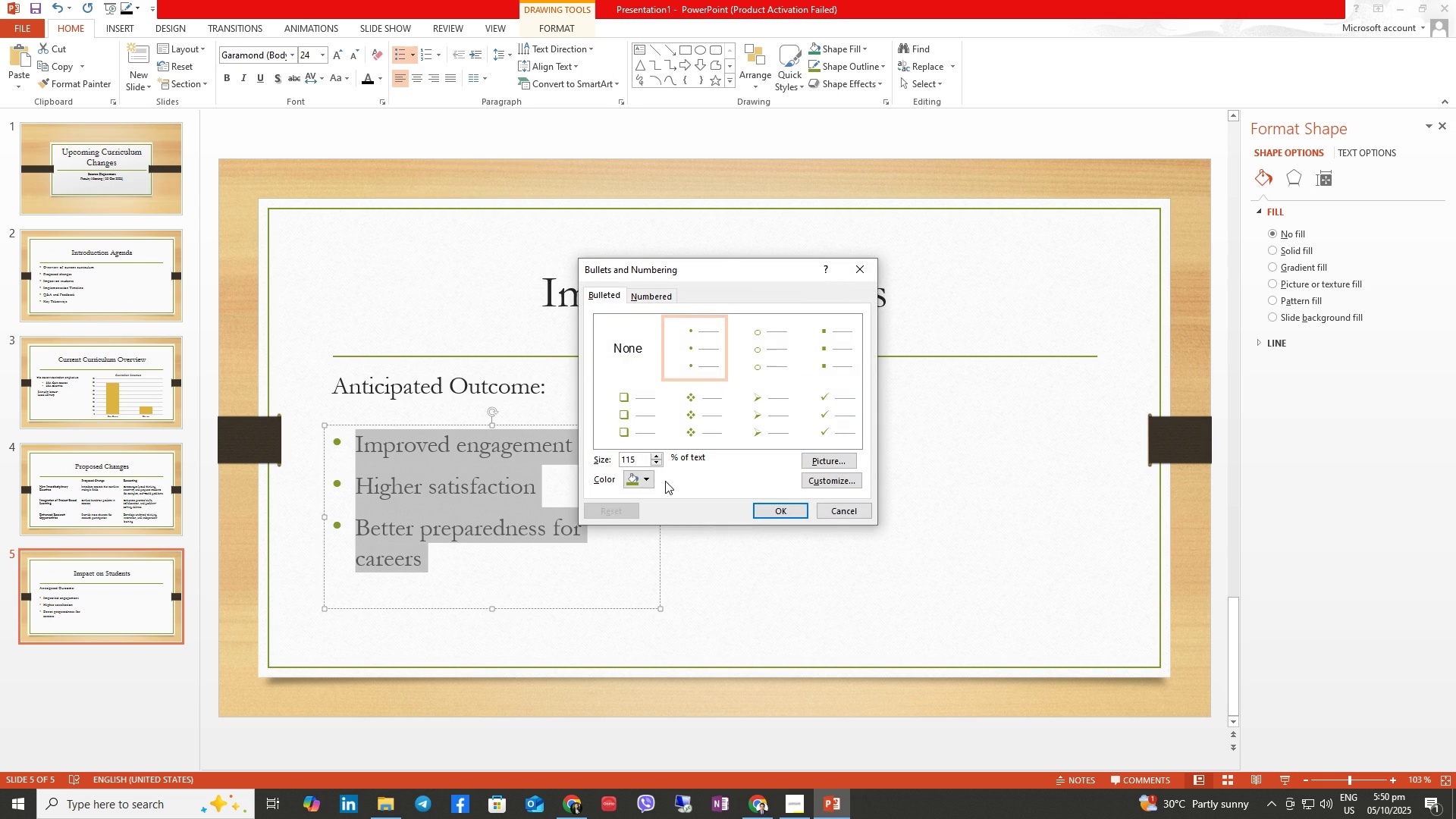 
left_click([643, 476])
 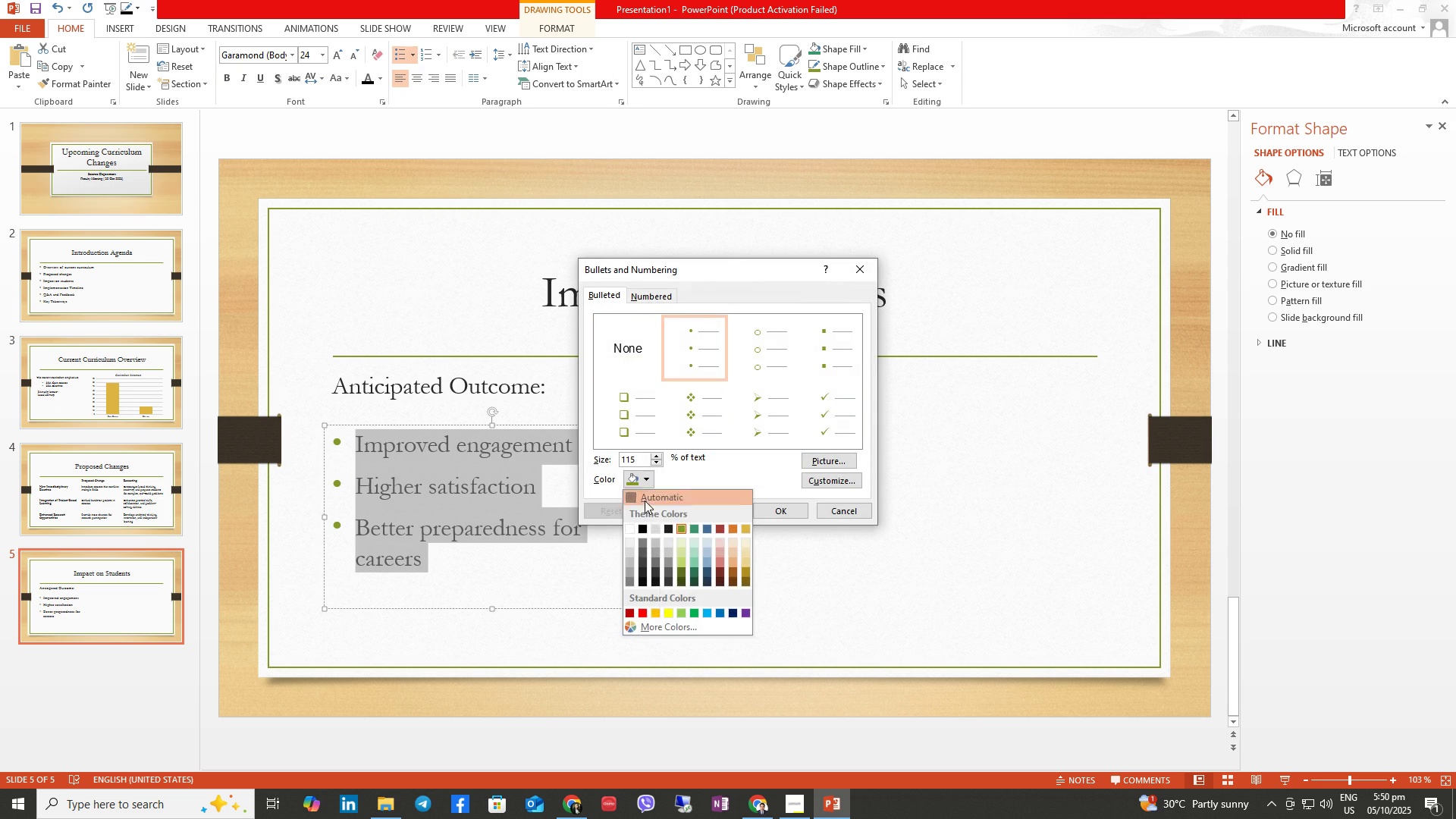 
left_click([645, 500])
 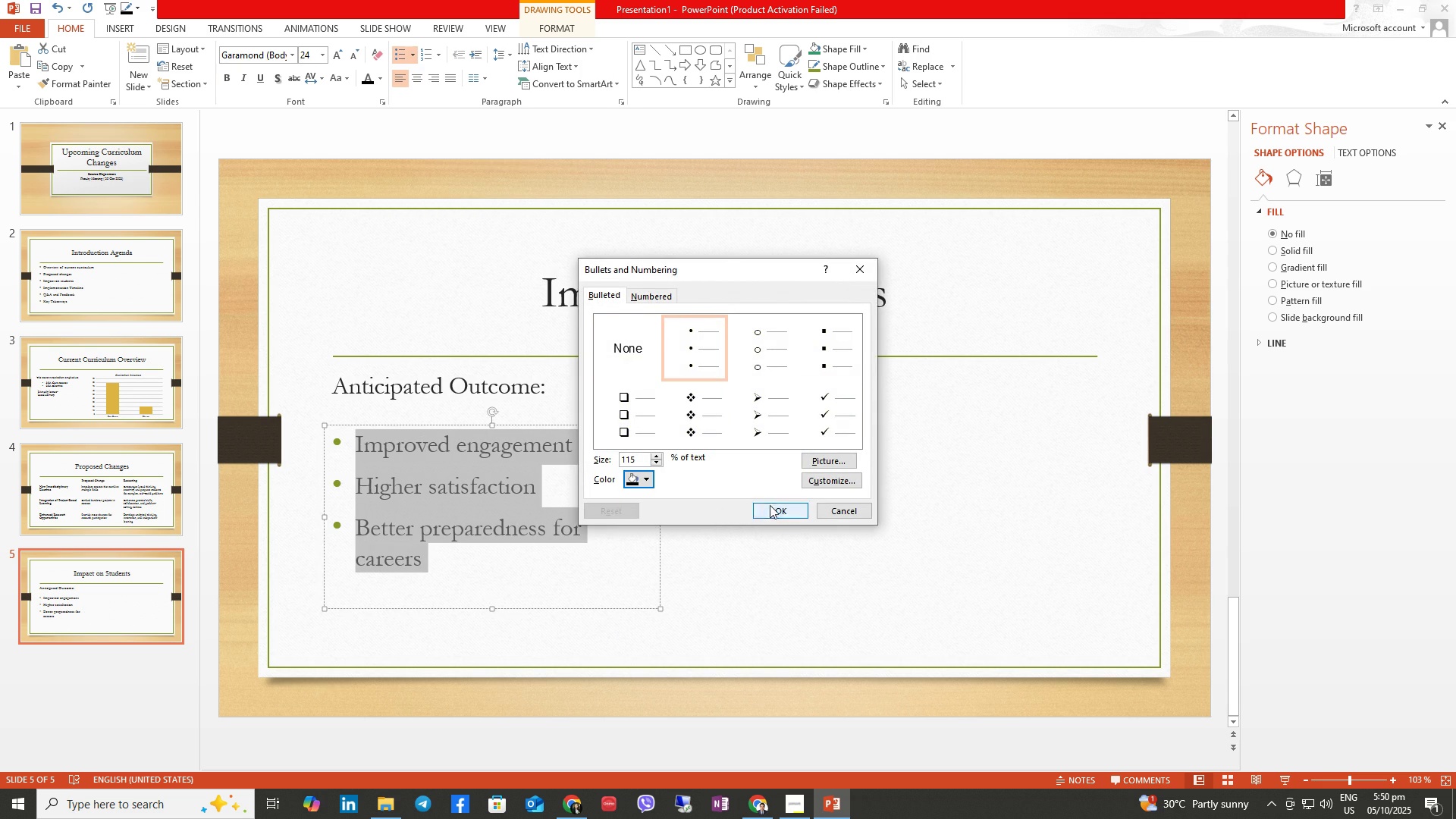 
left_click([770, 505])
 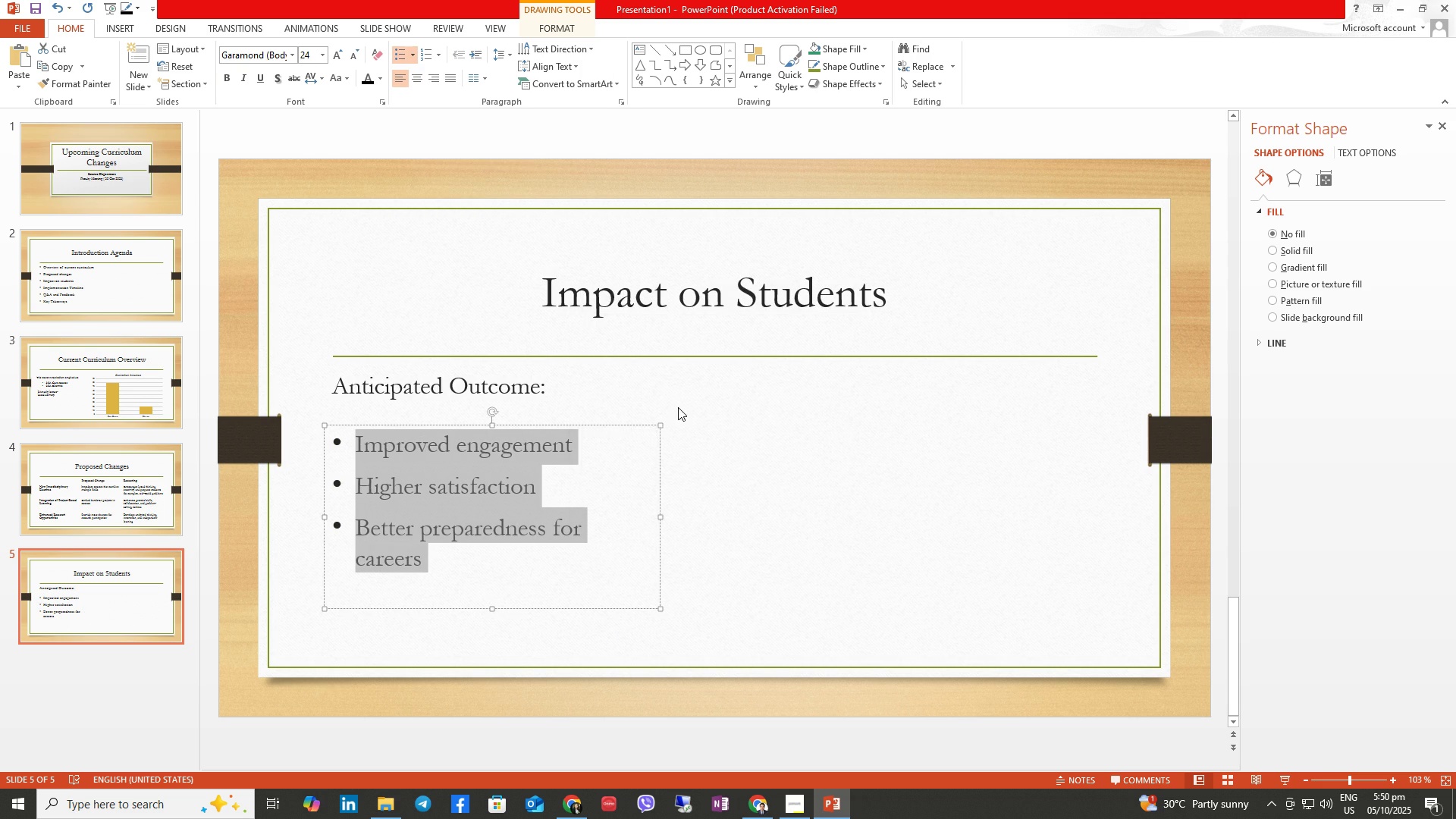 
left_click([678, 407])
 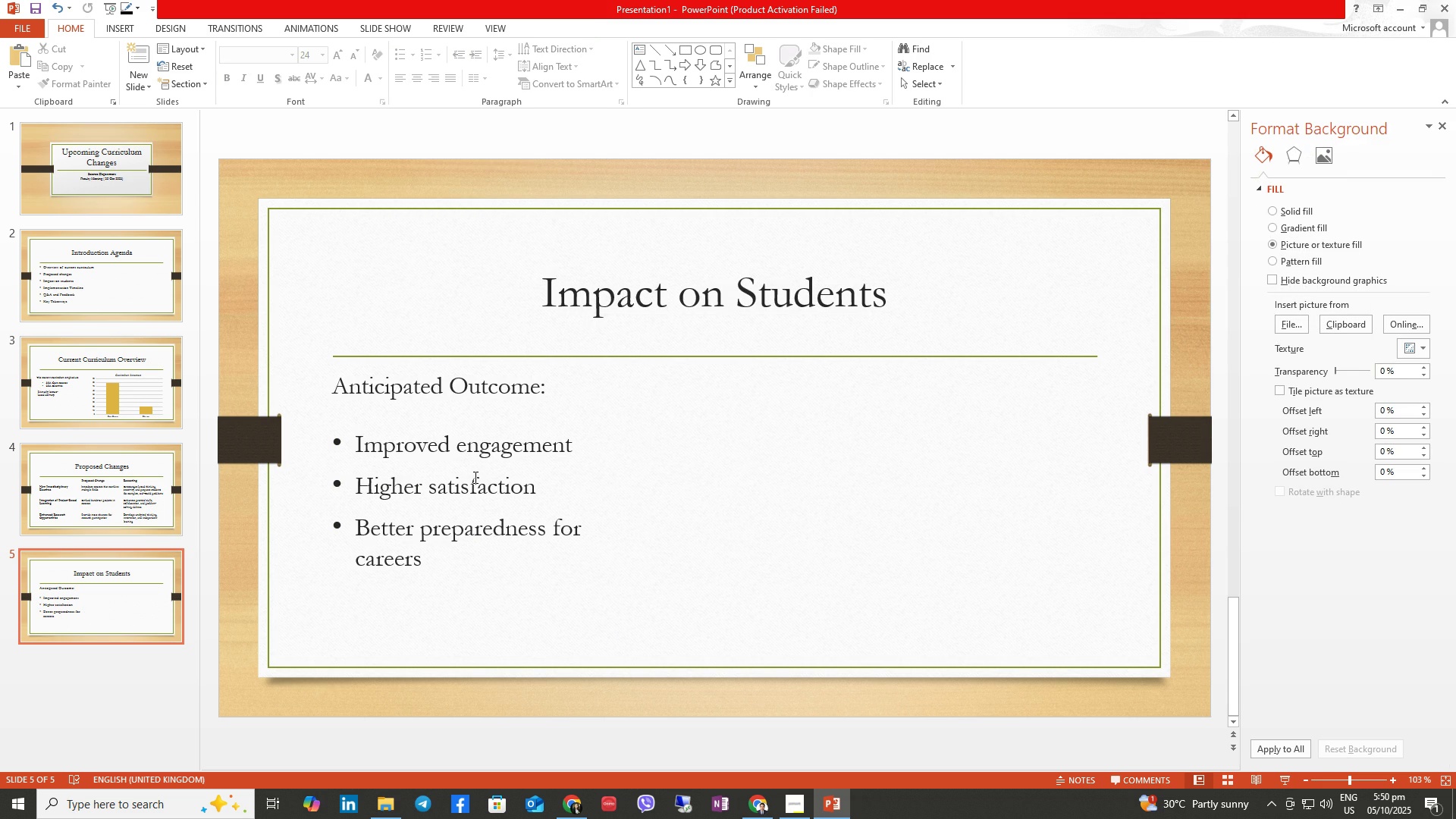 
left_click([429, 453])